 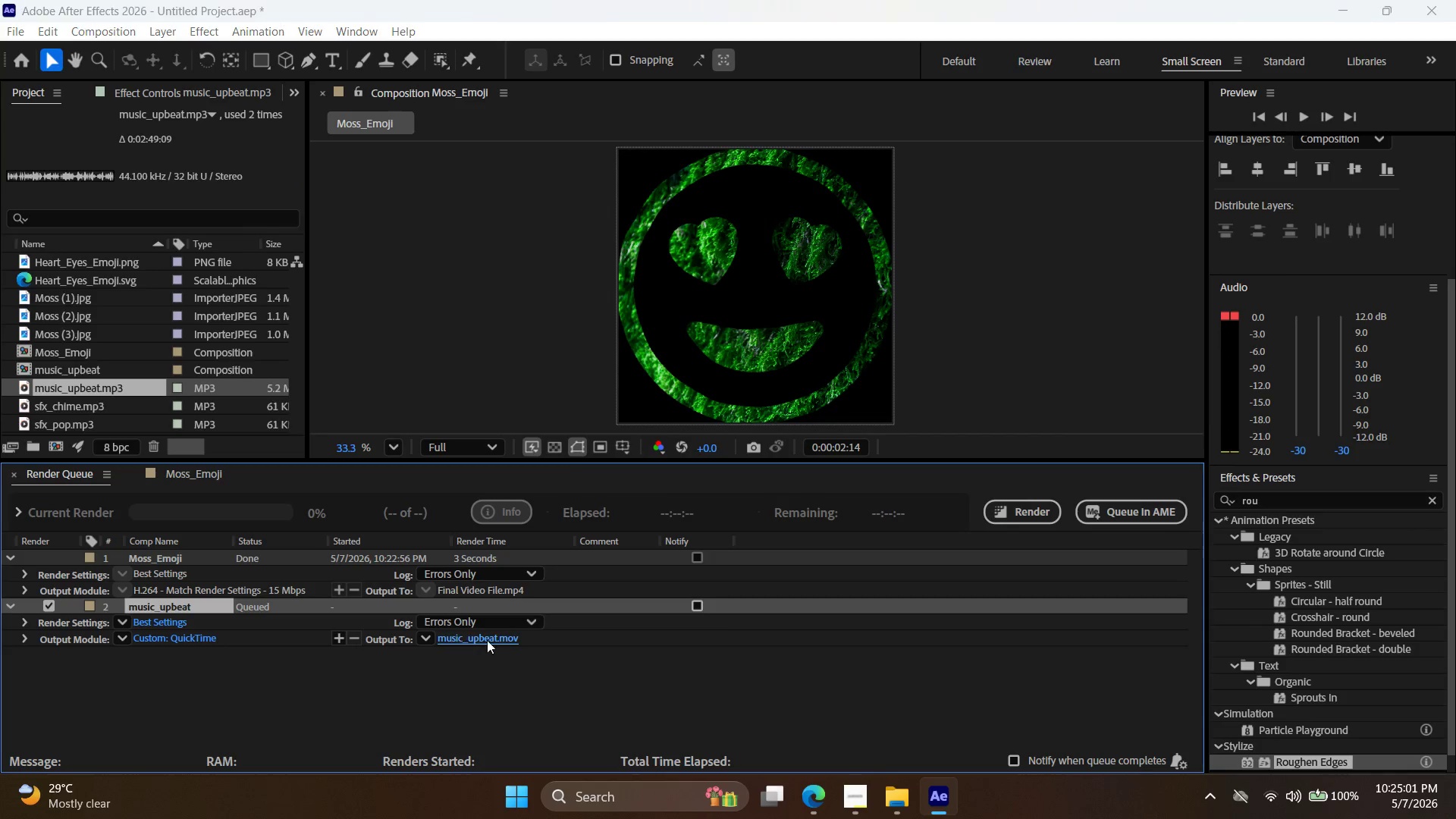 
key(Control+V)
 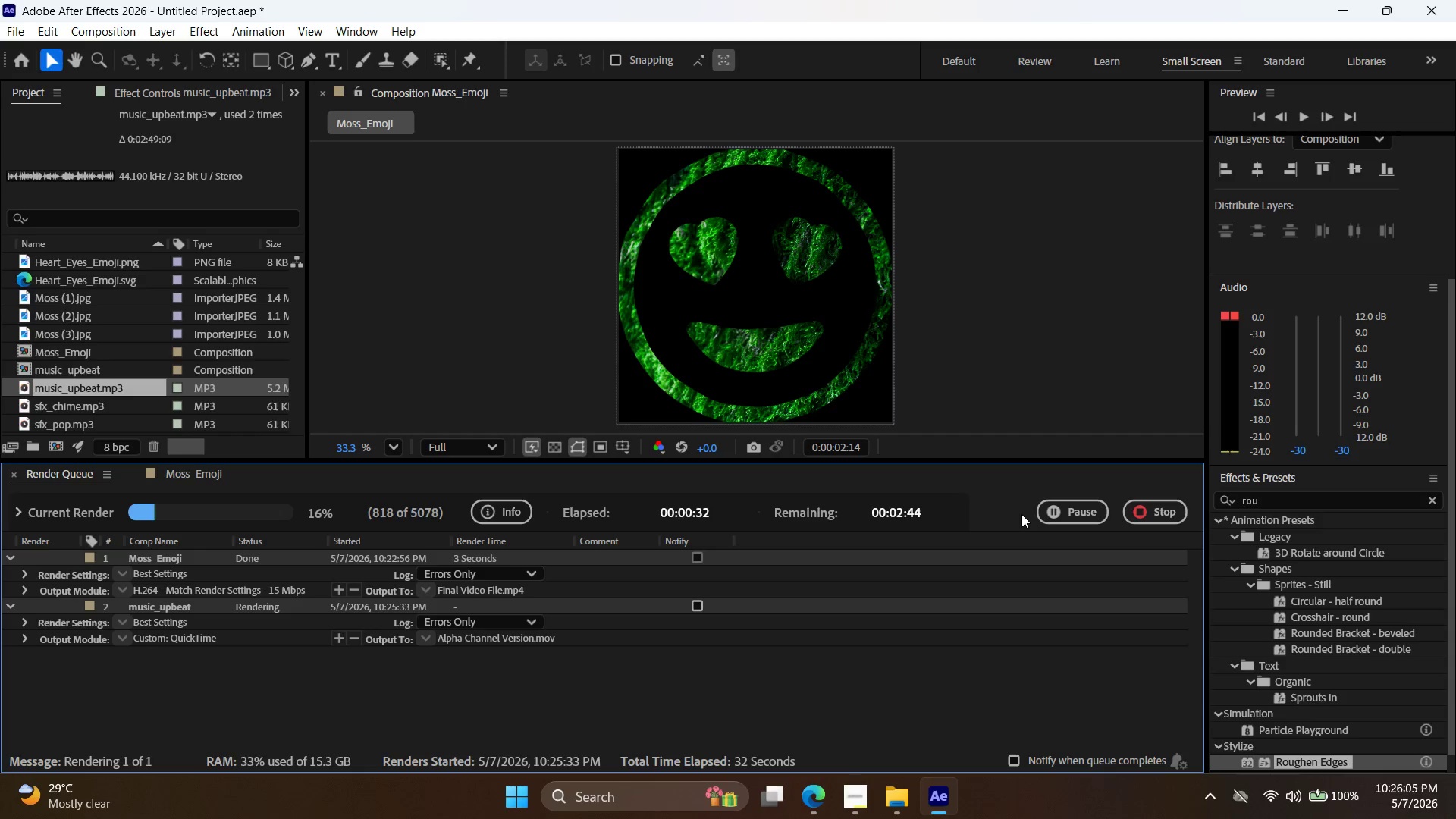 
wait(67.75)
 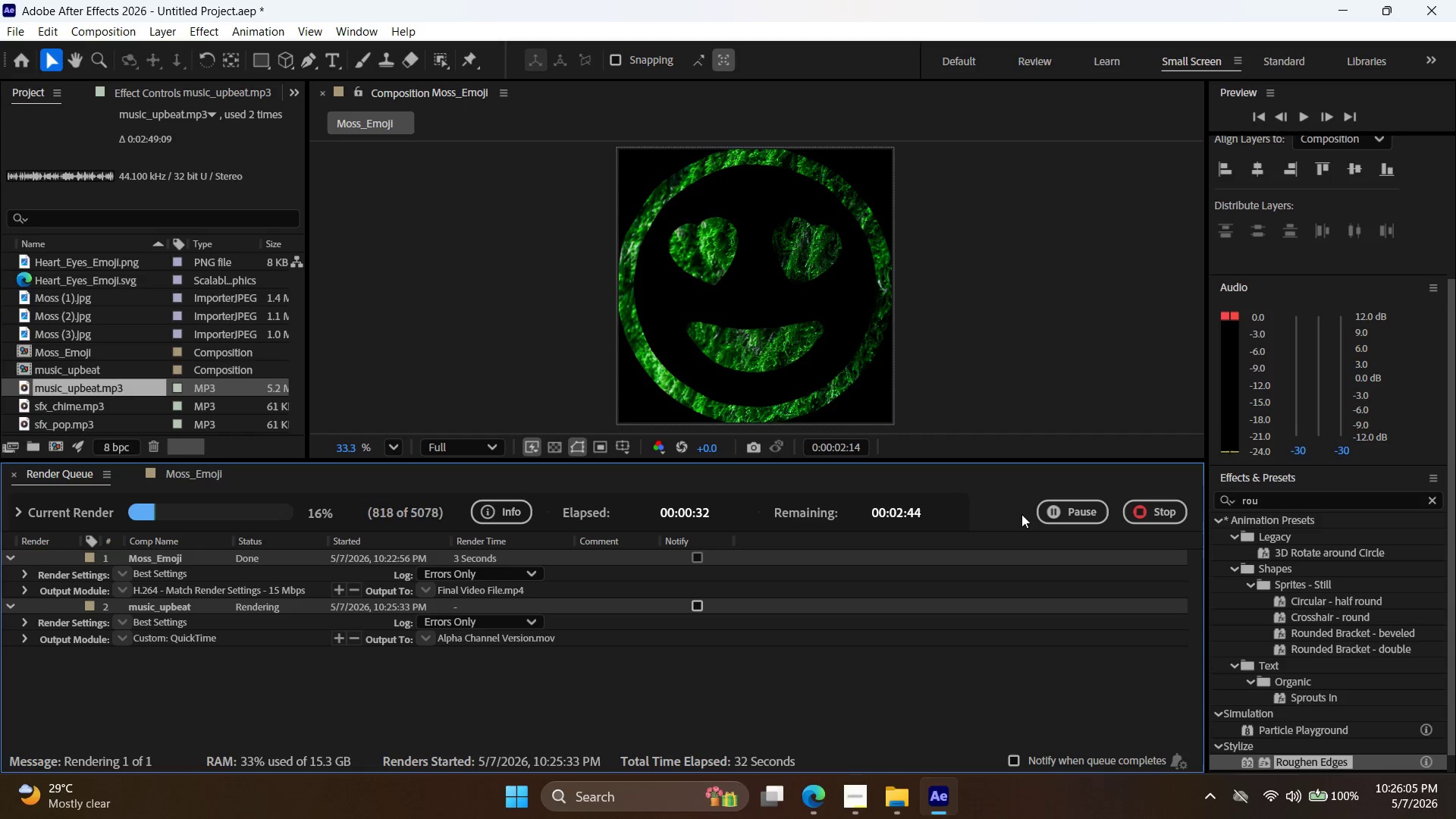 
left_click([1038, 385])
 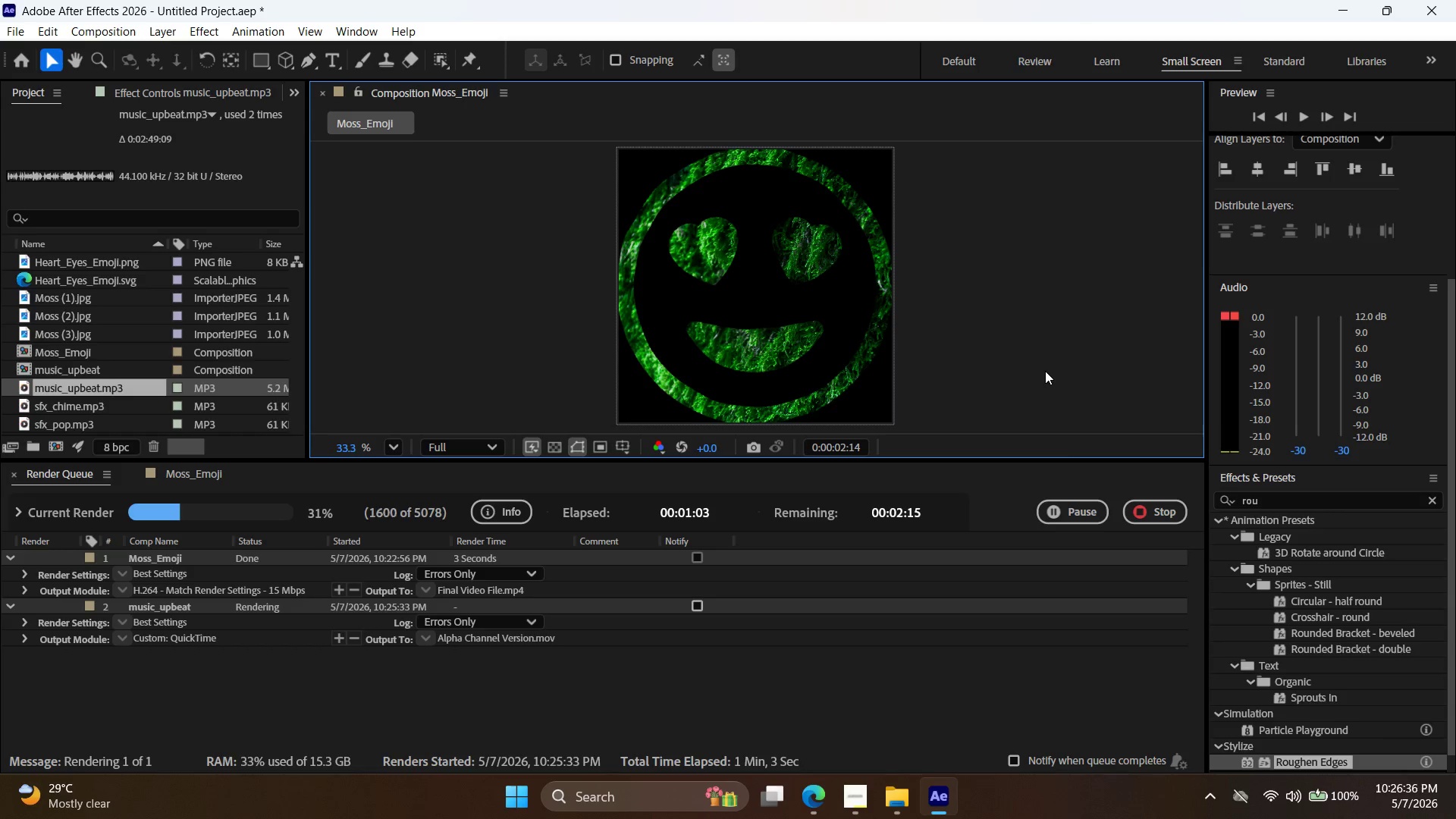 
wait(30.75)
 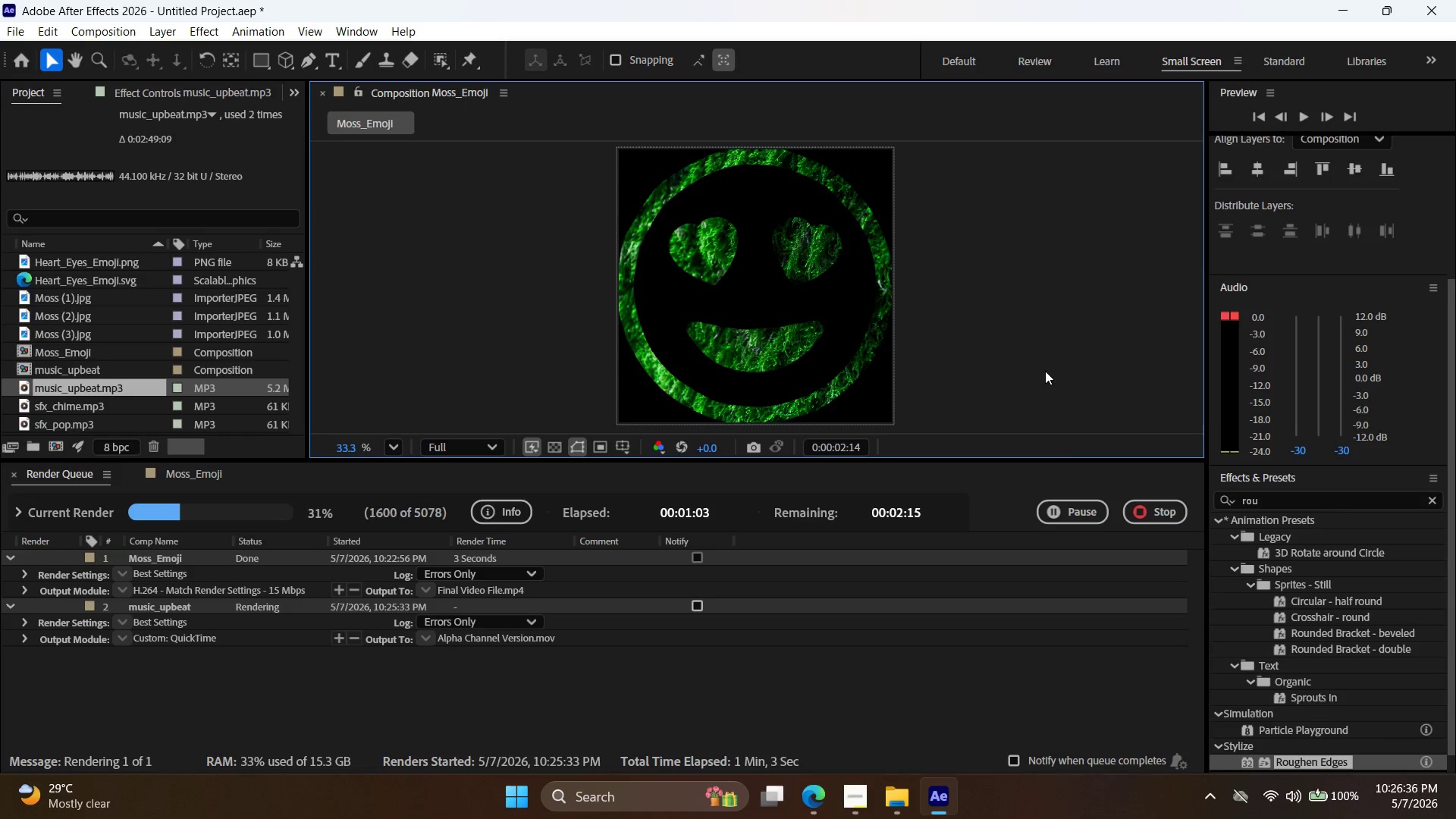 
left_click([1012, 349])
 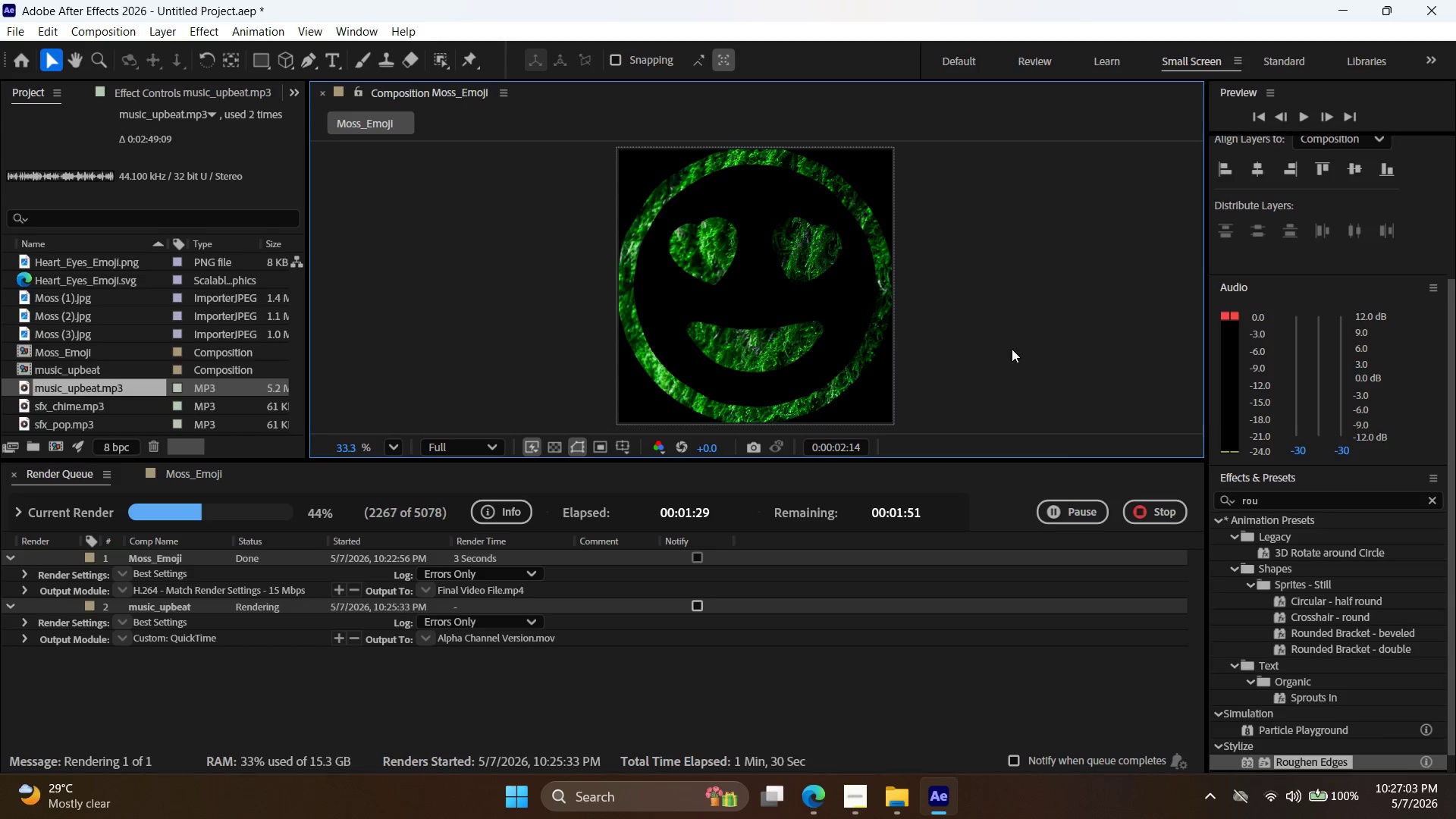 
wait(26.95)
 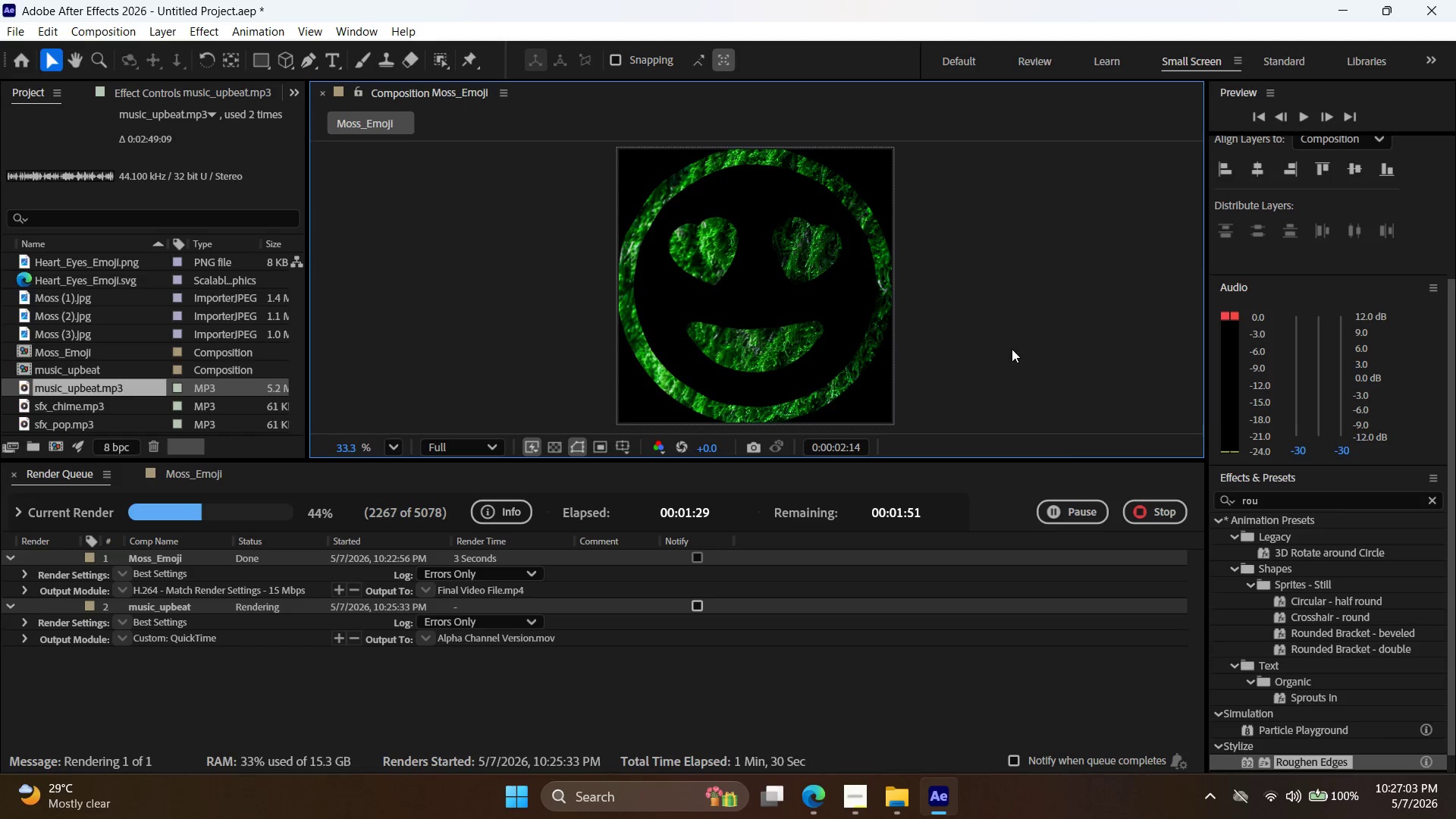 
left_click([855, 799])